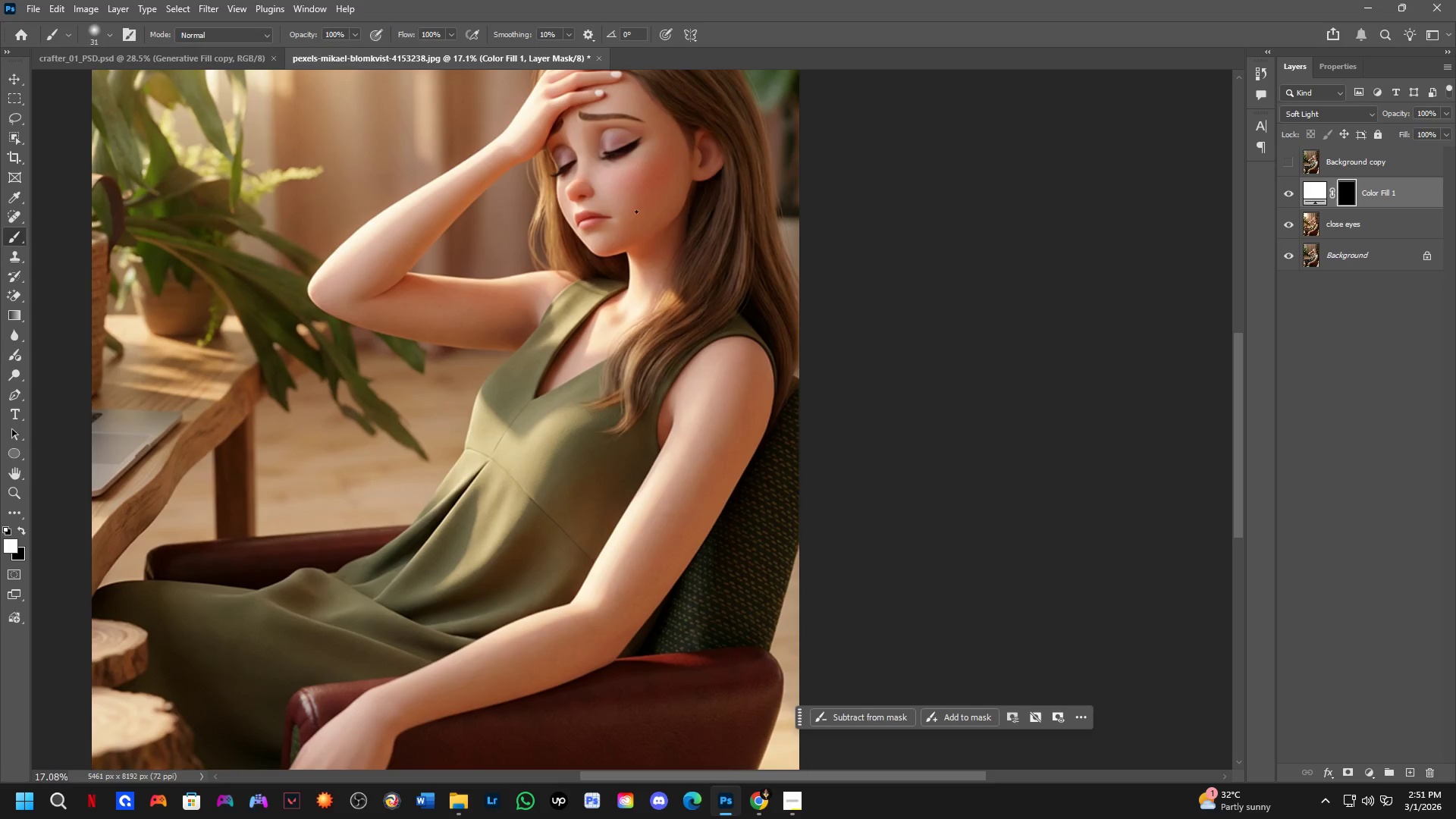 
key(Space)
 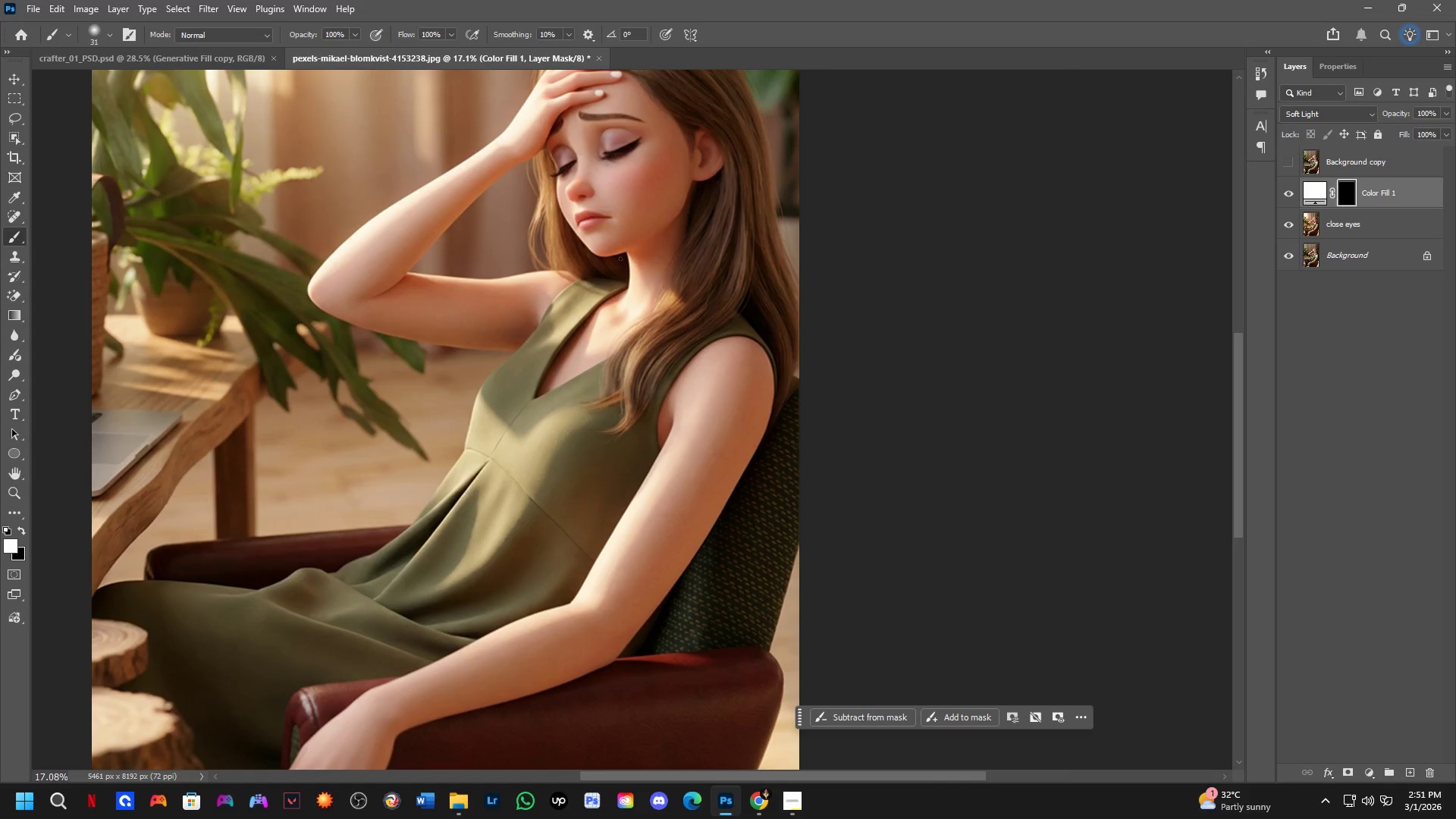 
hold_key(key=Space, duration=0.64)
 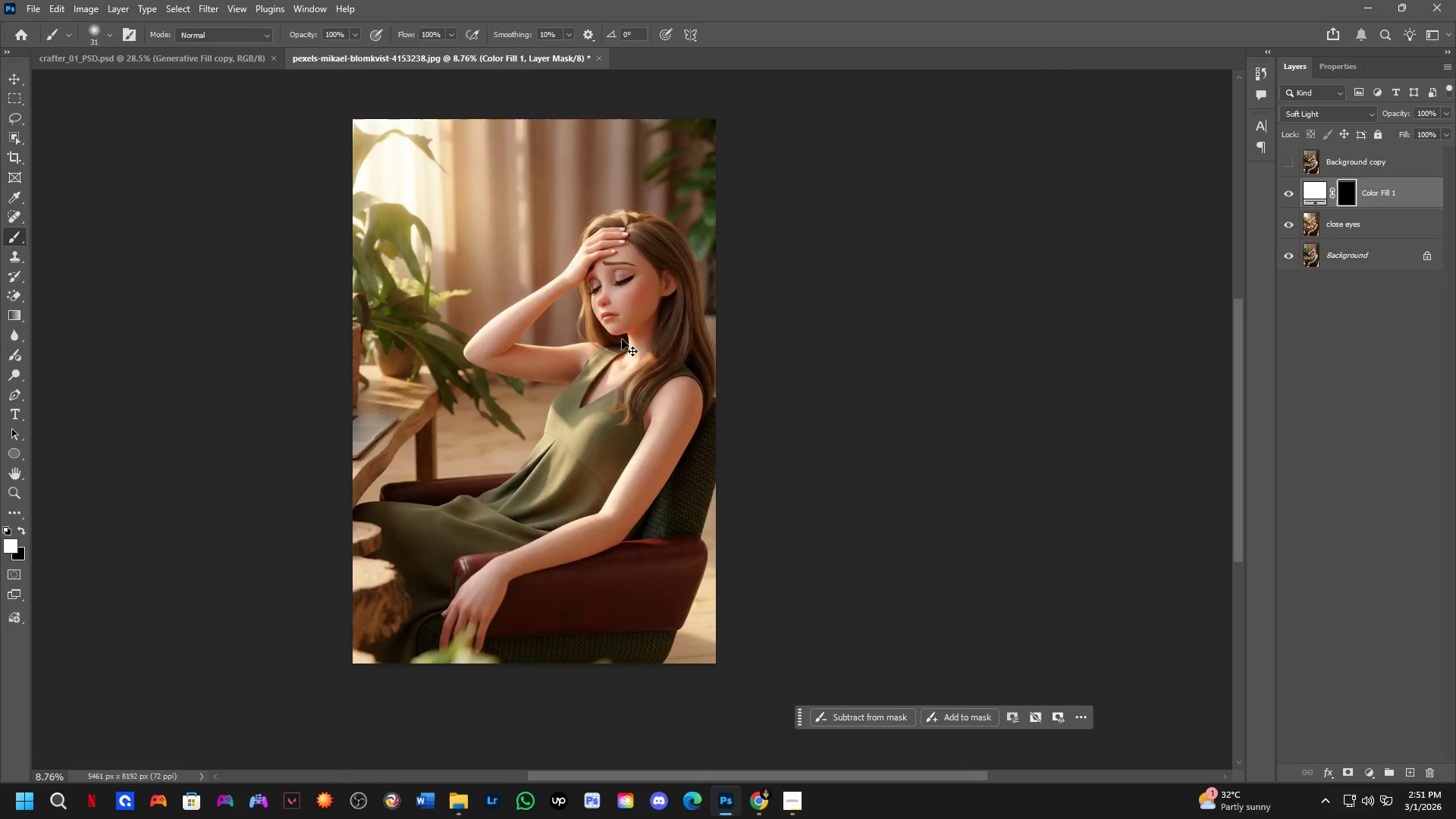 
scroll: coordinate [616, 273], scroll_direction: down, amount: 4.0
 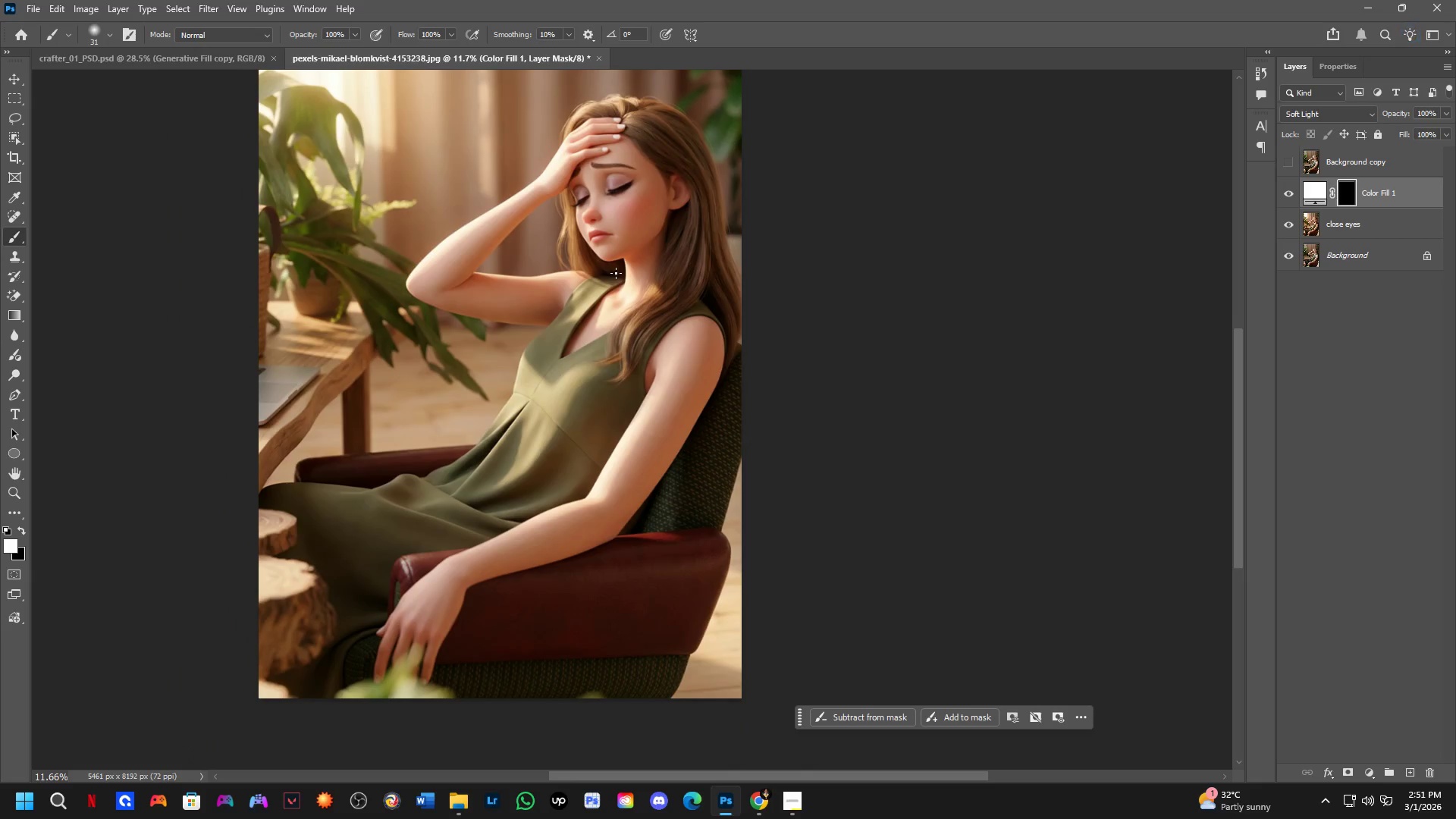 
left_click_drag(start_coordinate=[615, 268], to_coordinate=[621, 342])
 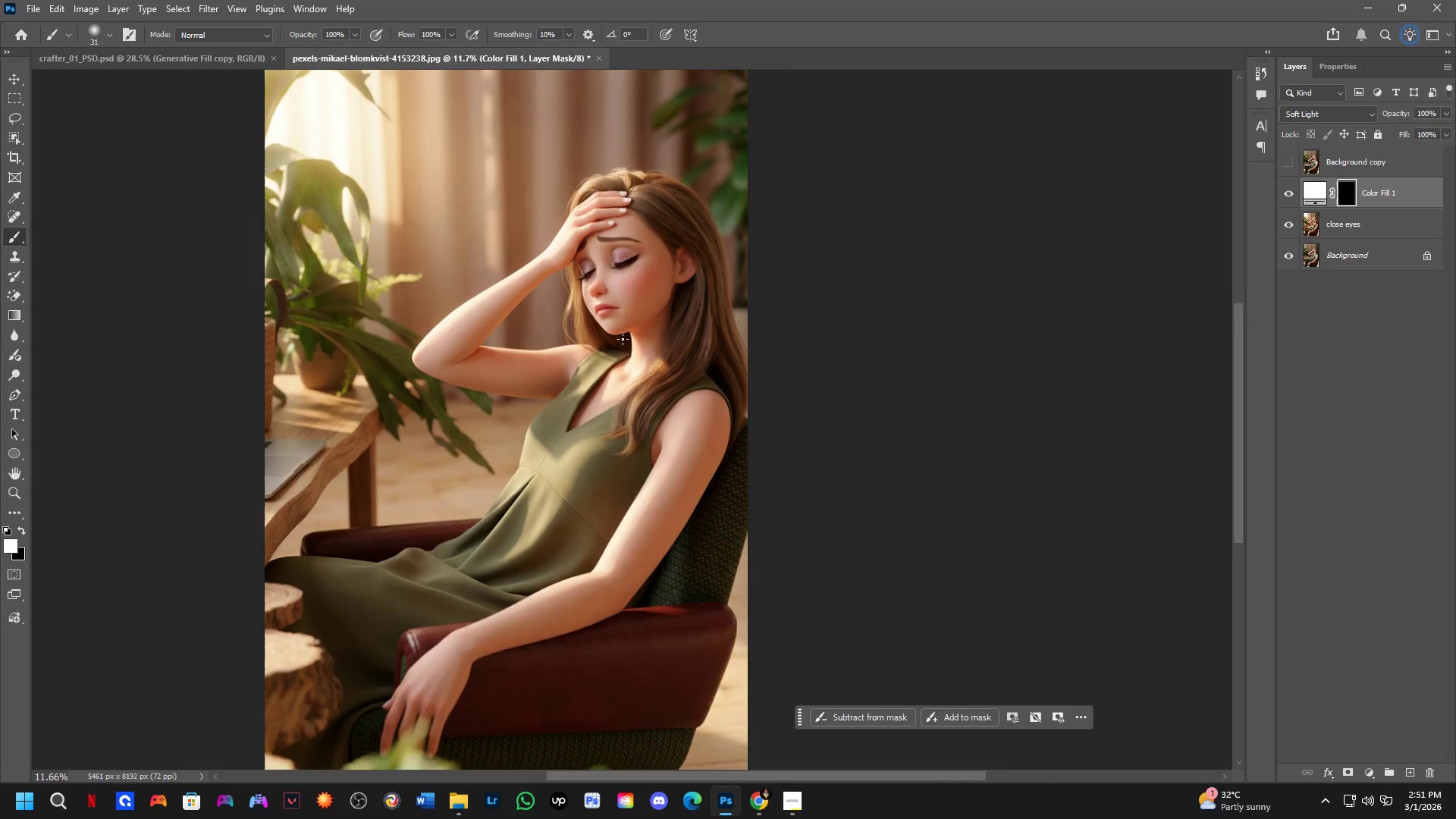 
key(Control+ControlLeft)
 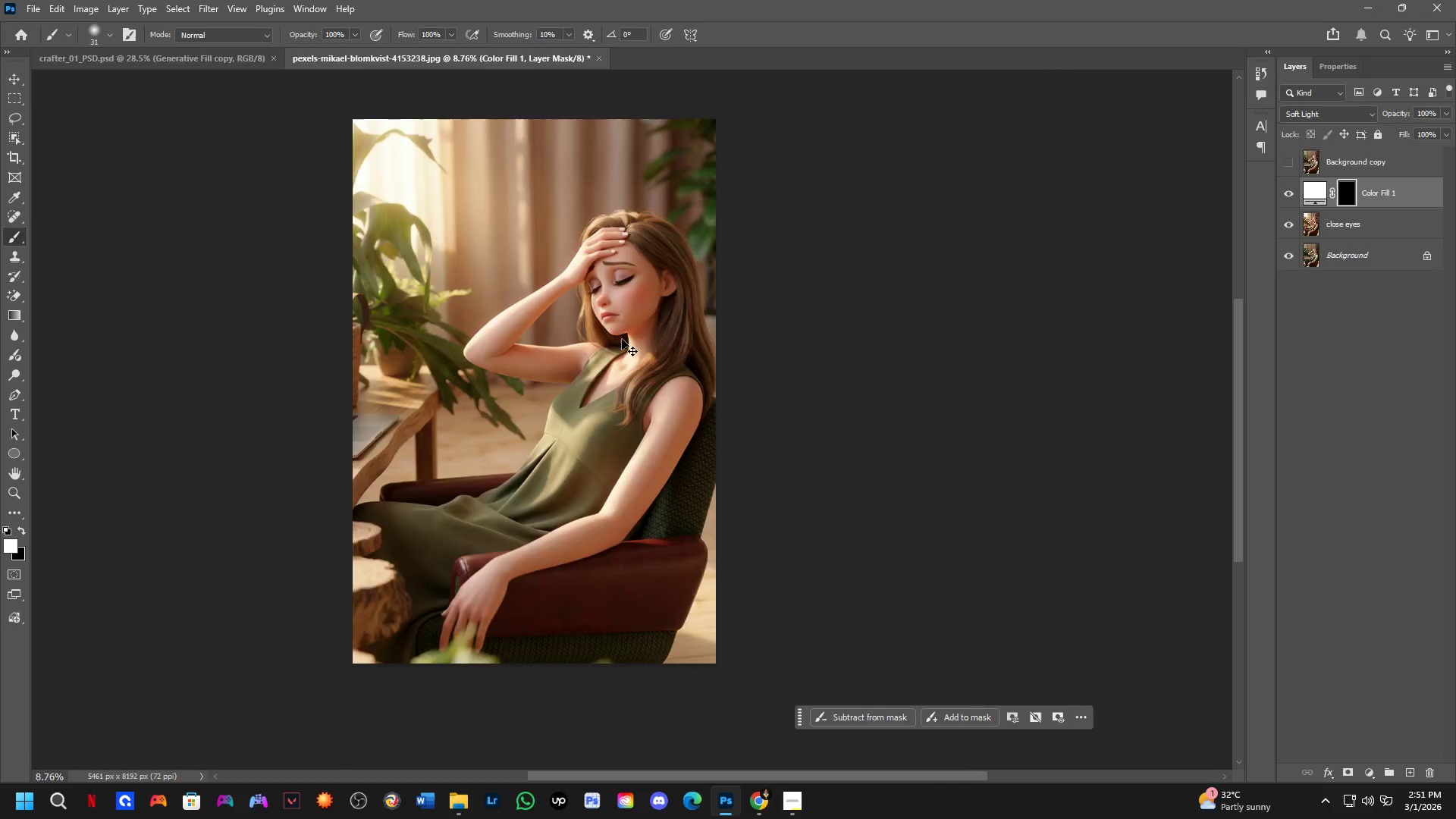 
key(Control+Tab)
 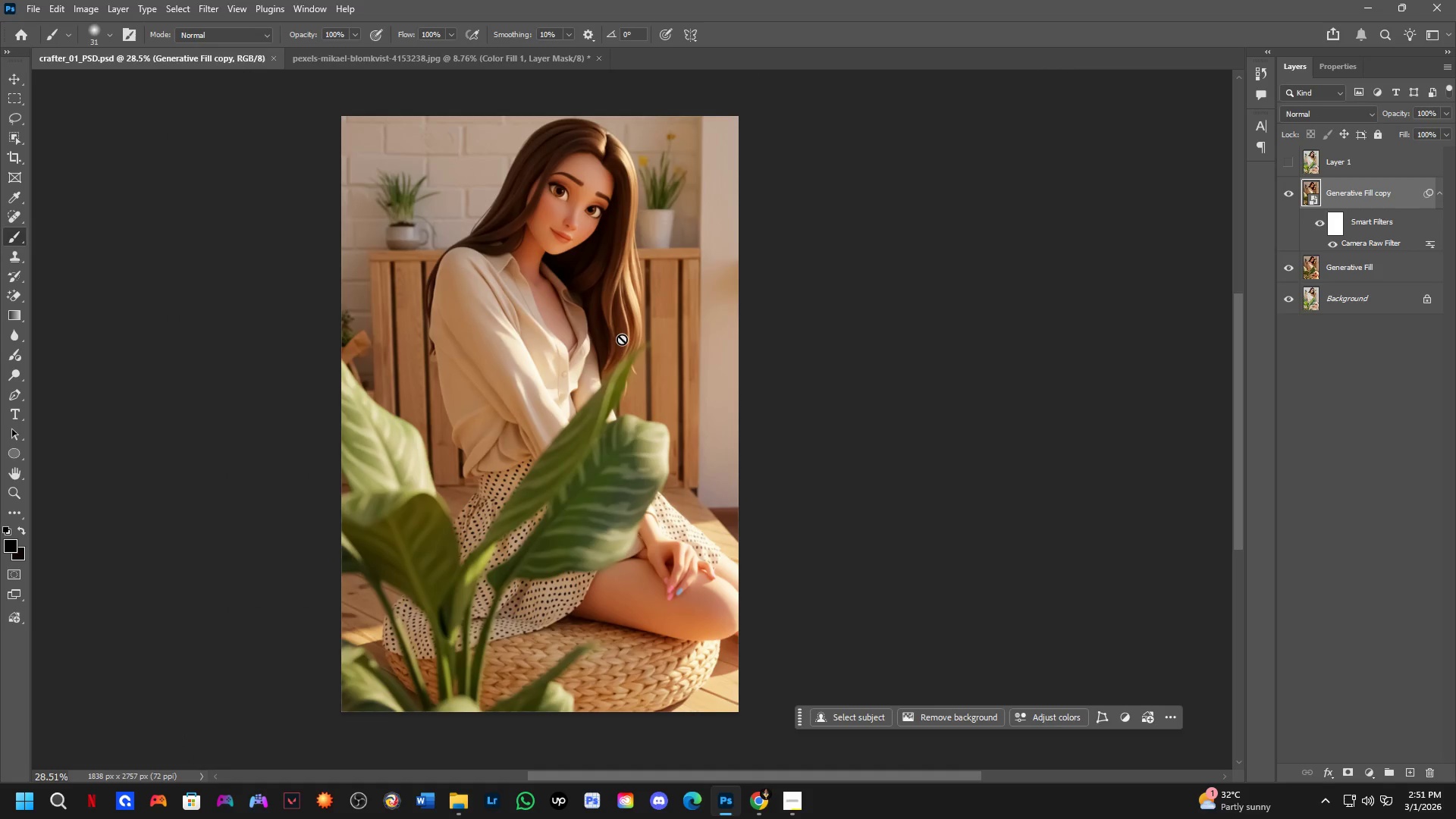 
scroll: coordinate [622, 339], scroll_direction: down, amount: 3.0
 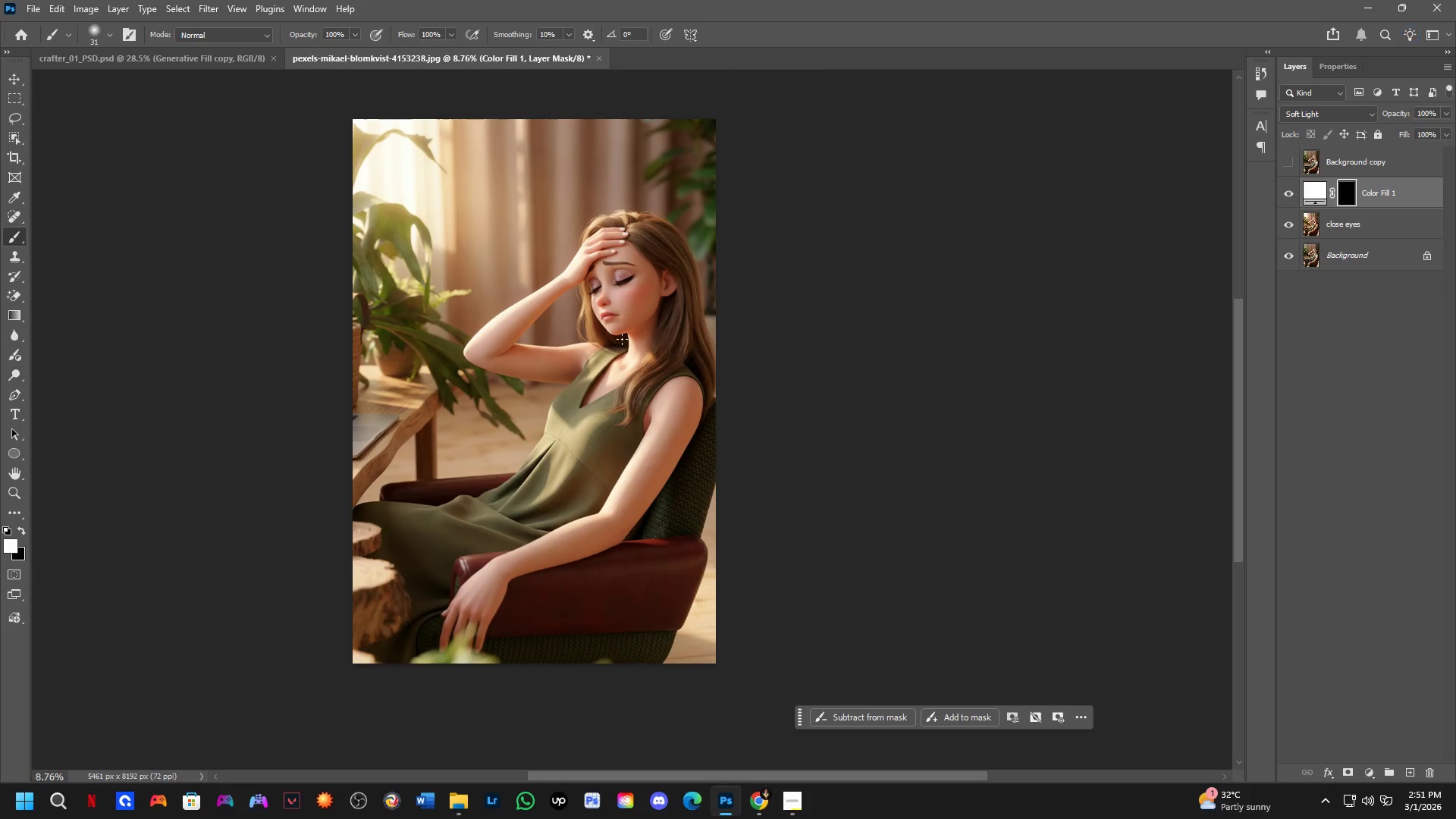 
key(Control+ControlLeft)
 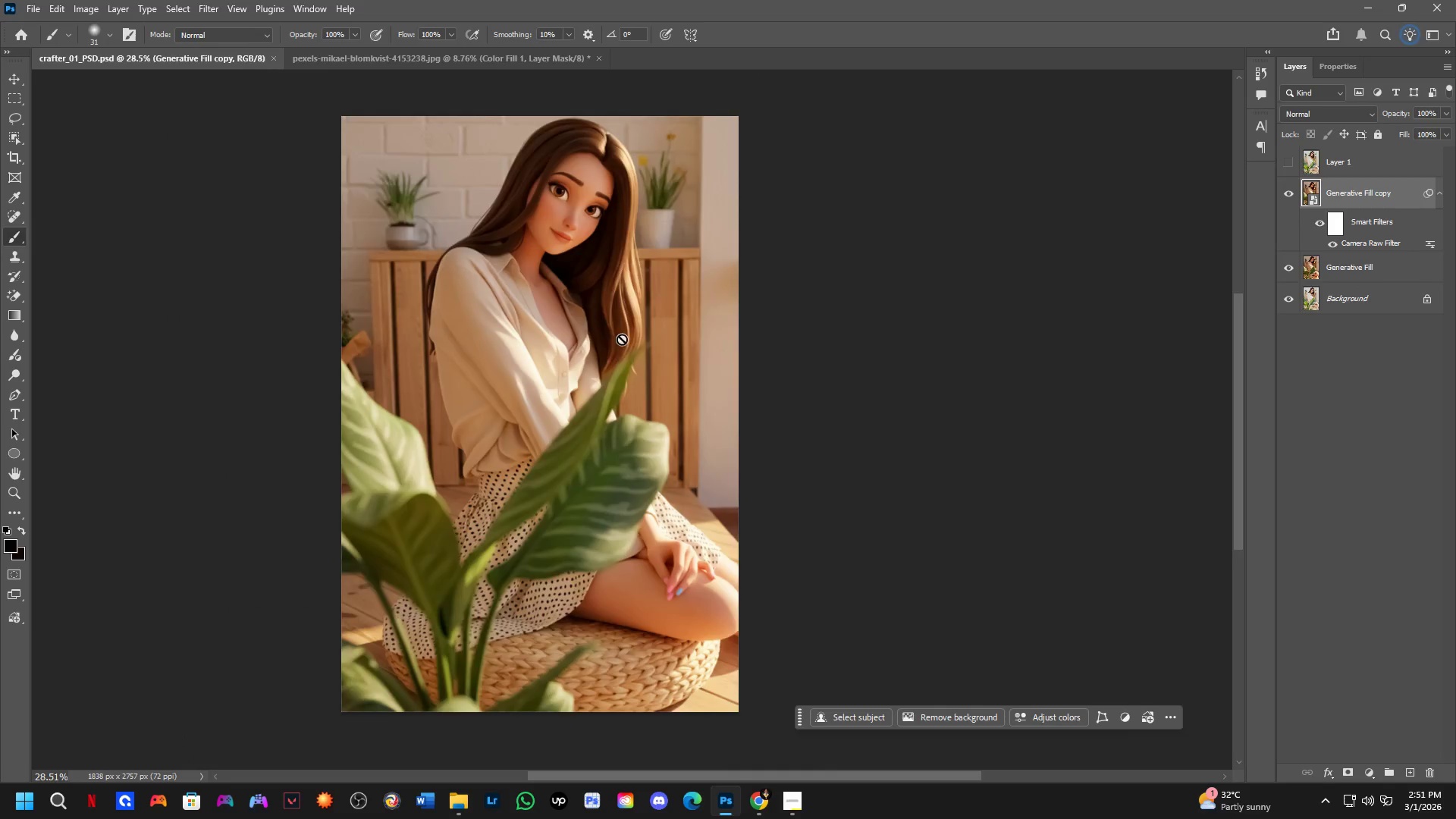 
key(Control+Tab)
 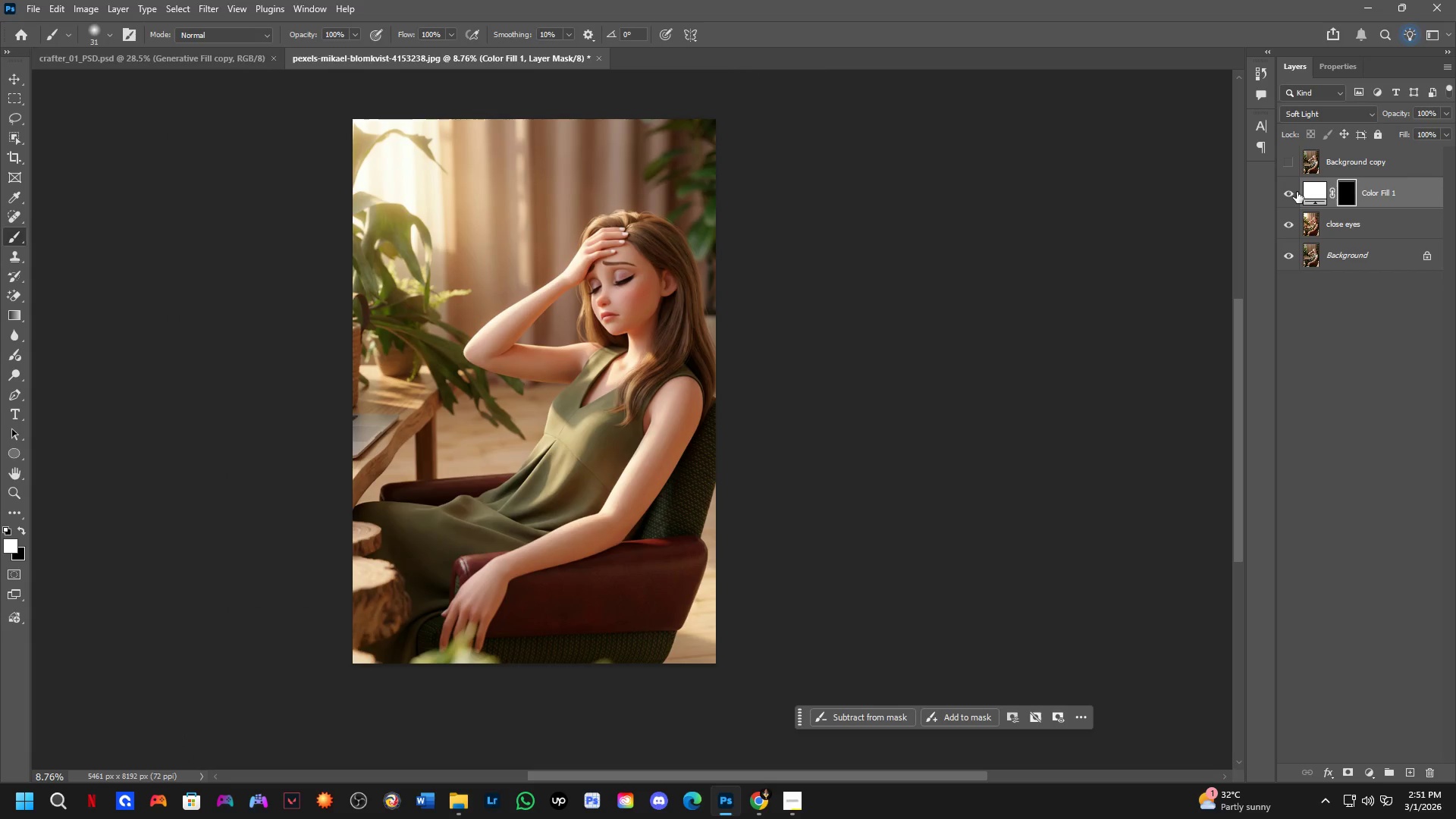 
double_click([1297, 192])
 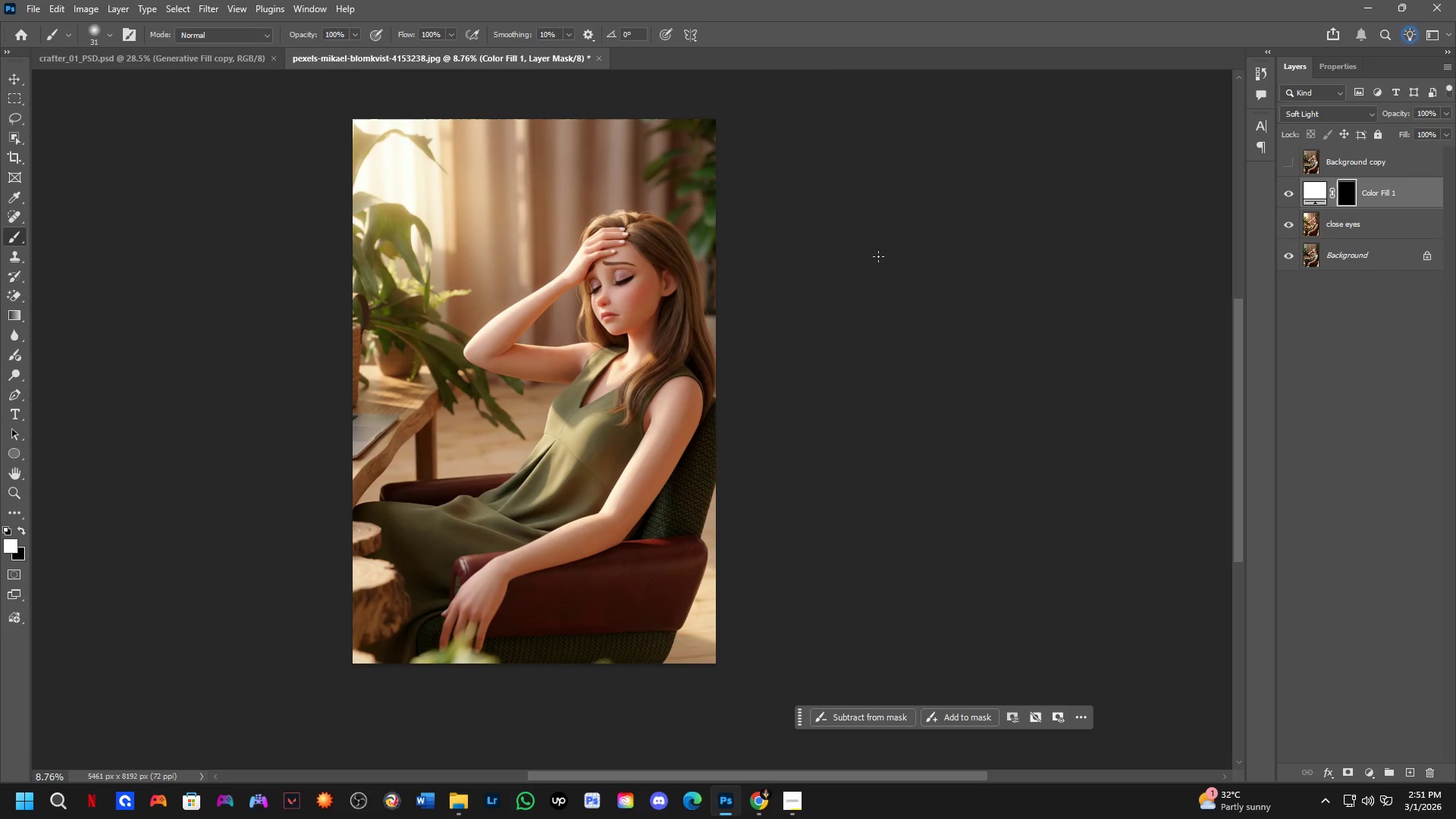 
key(Shift+ShiftLeft)
 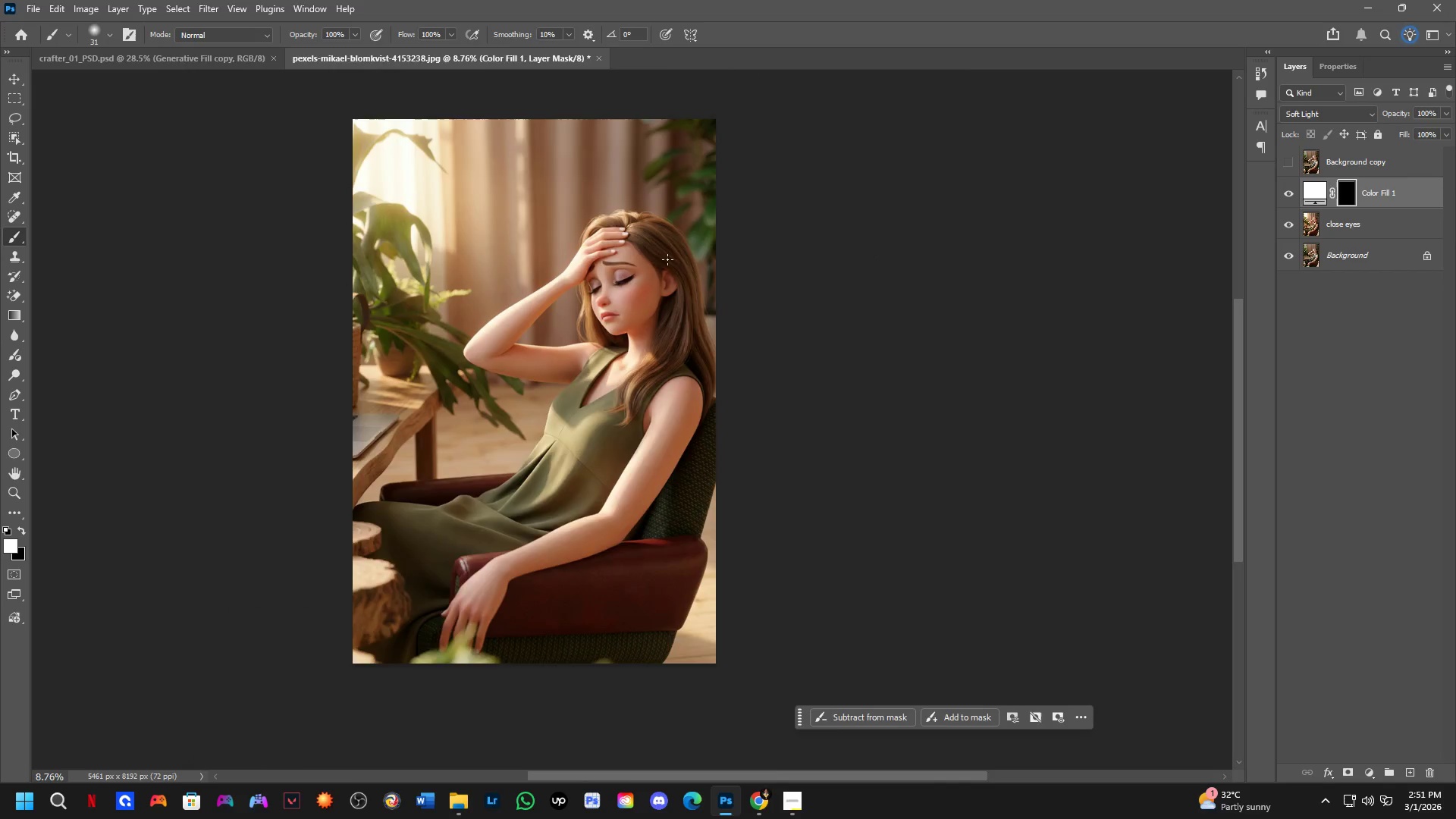 
scroll: coordinate [668, 262], scroll_direction: up, amount: 2.0
 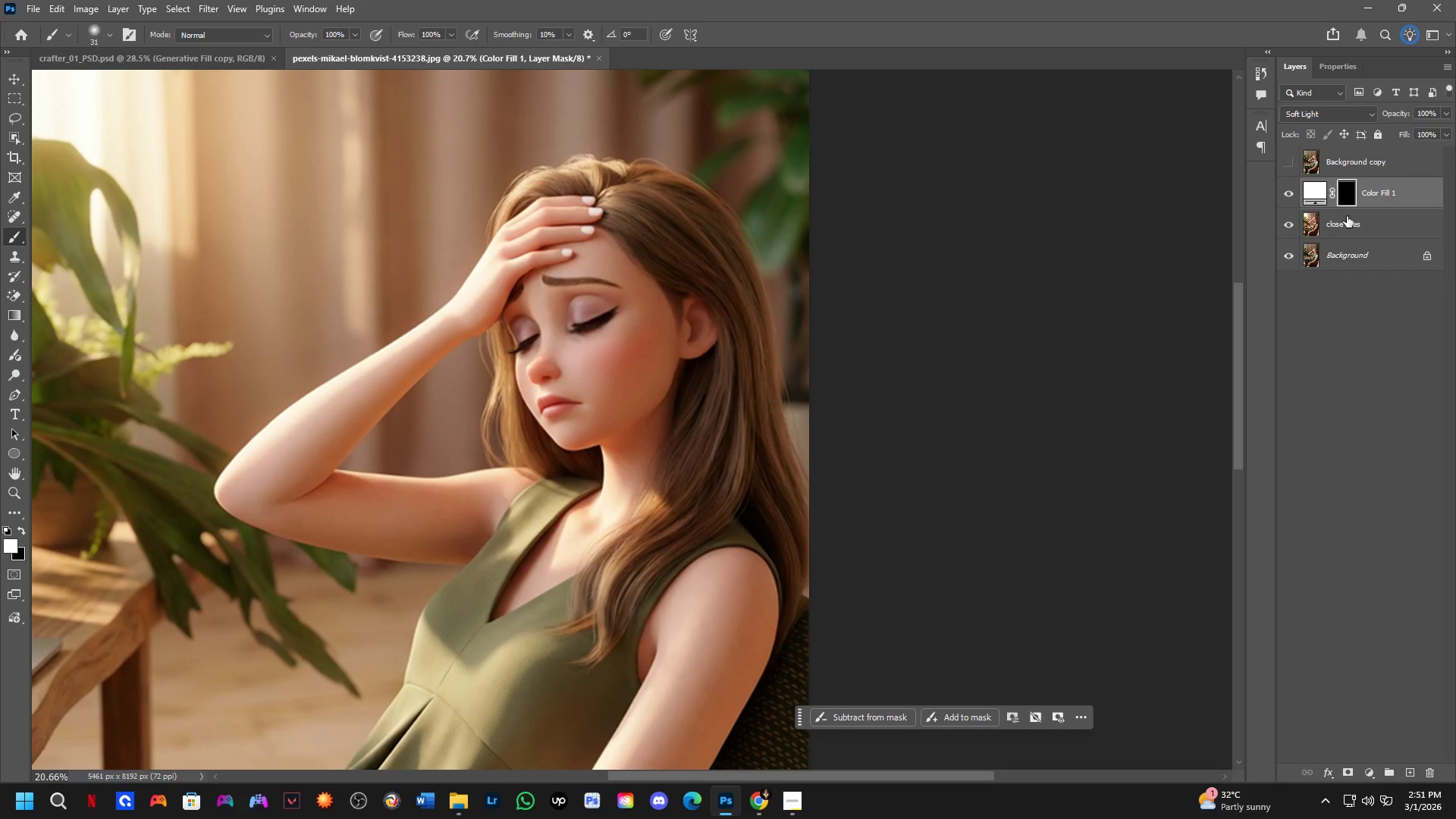 
key(Control+Shift+ShiftLeft)
 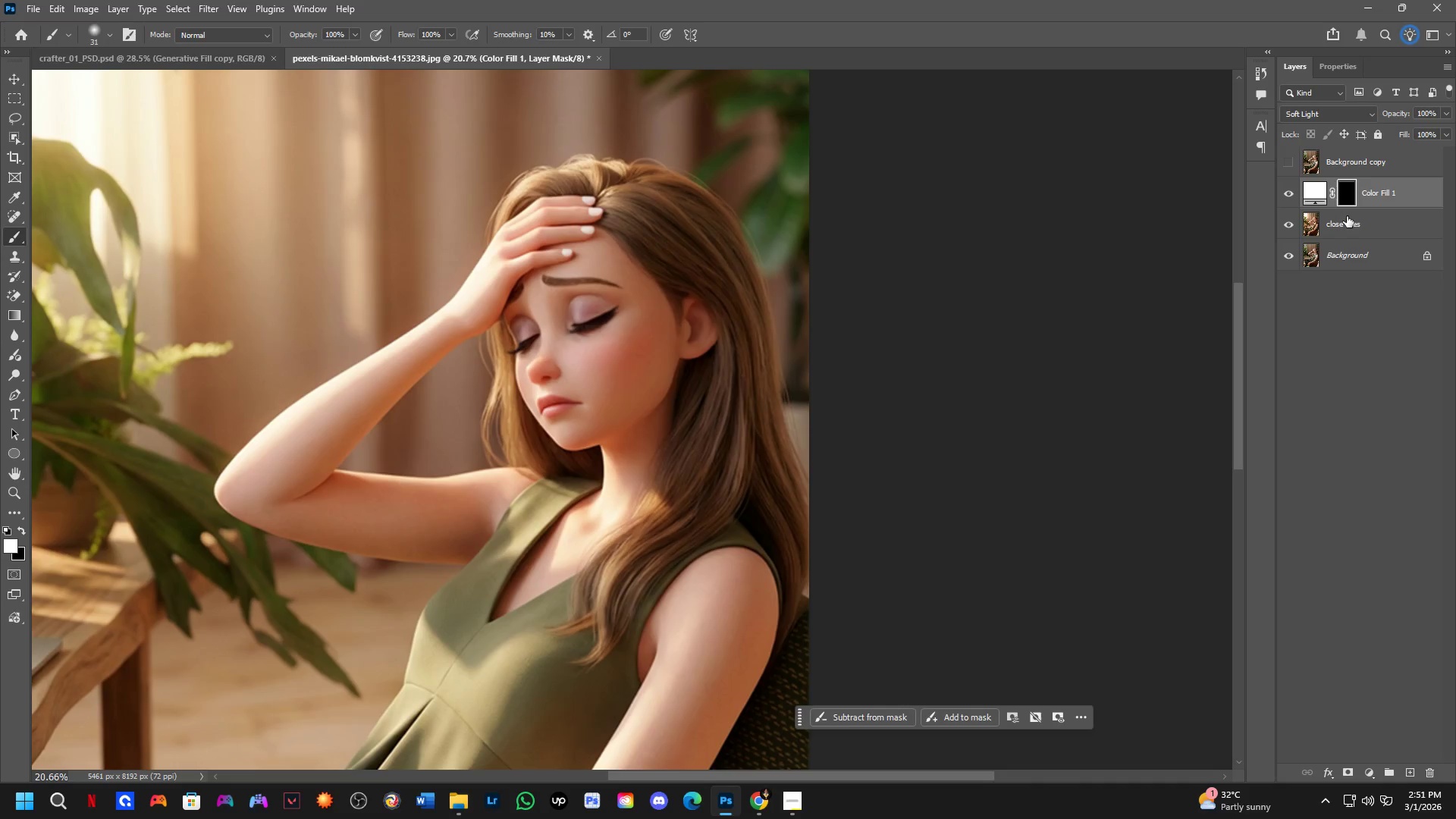 
left_click([1347, 216])
 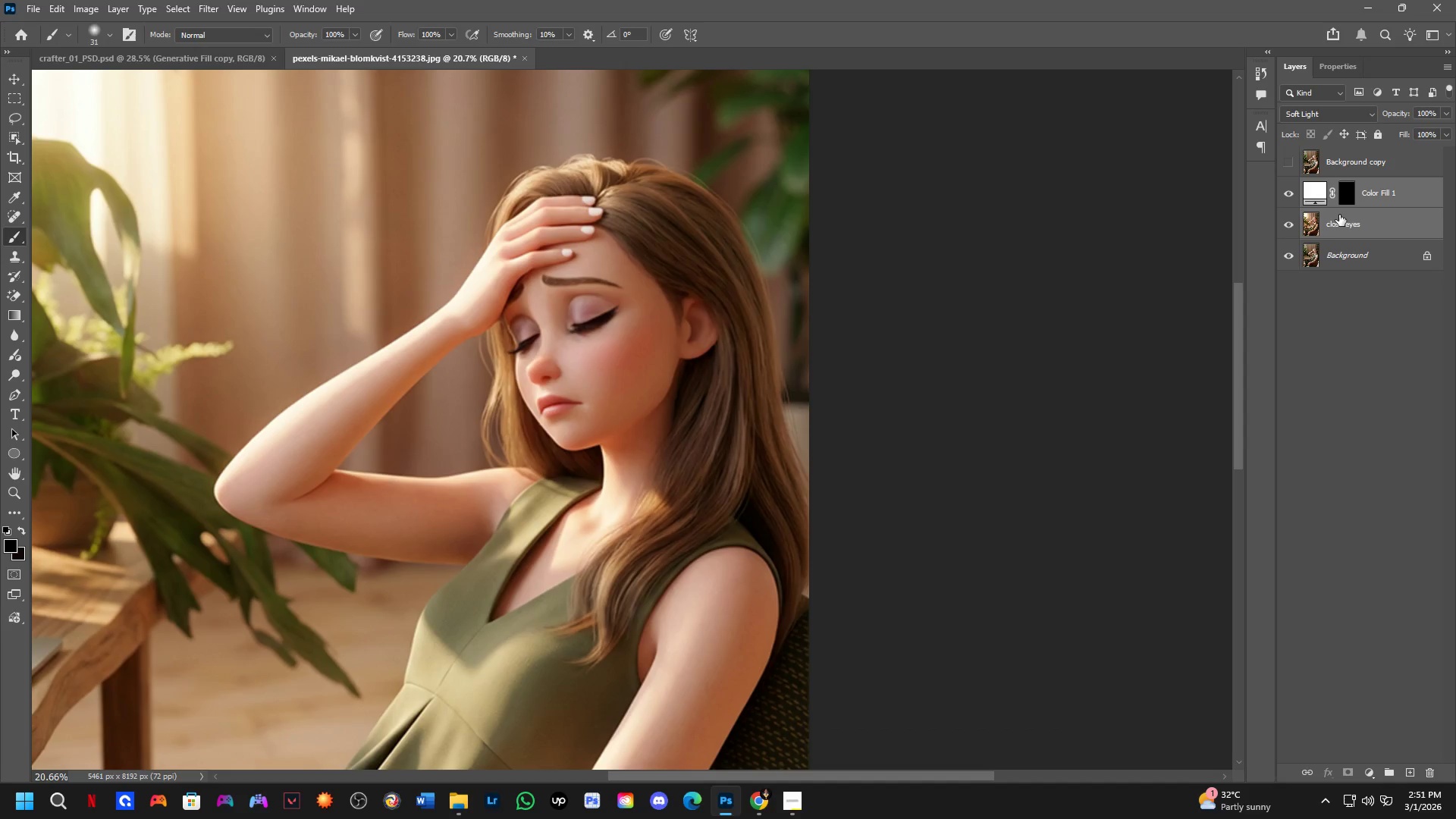 
key(Control+E)
 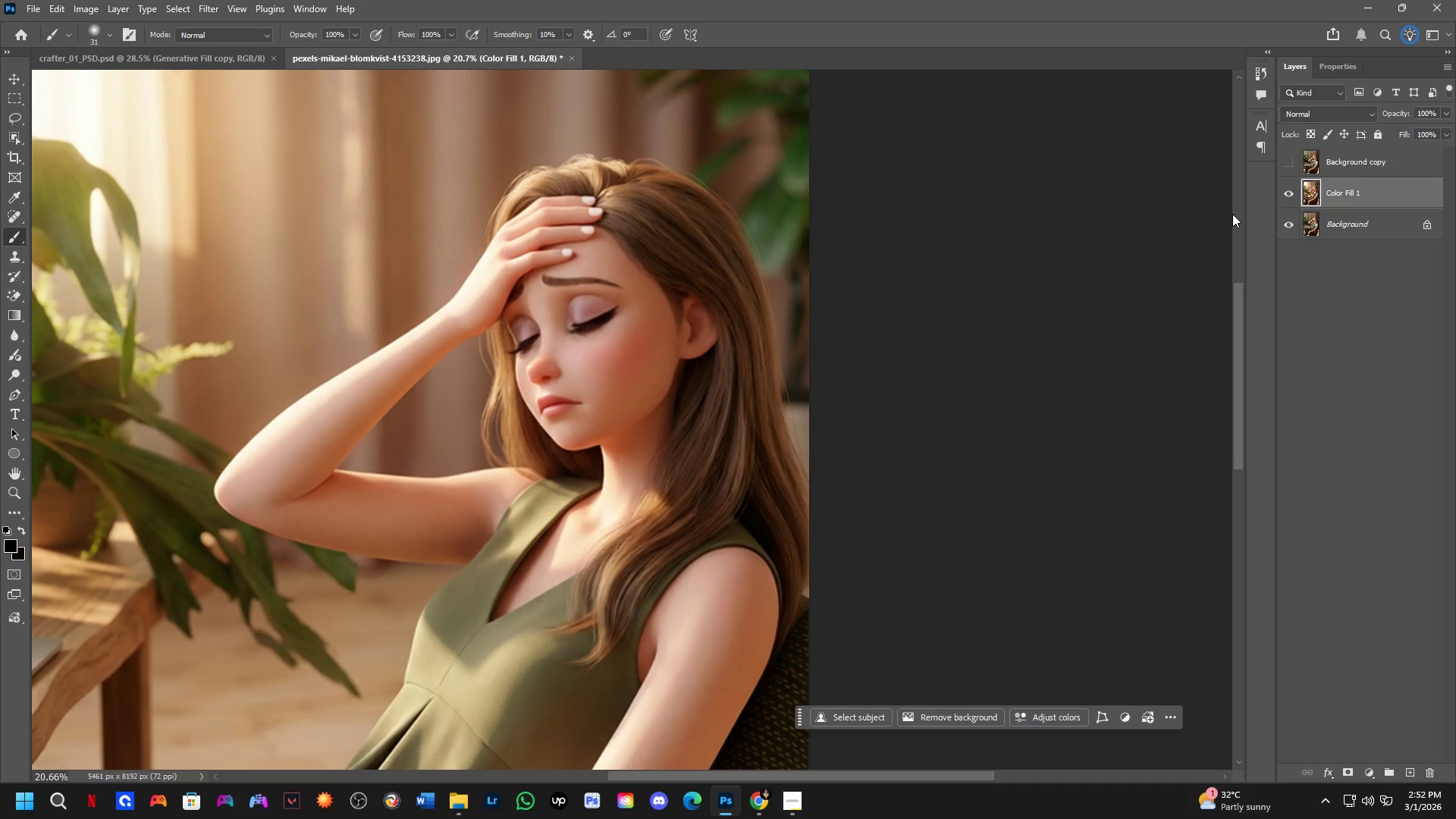 
wait(76.8)
 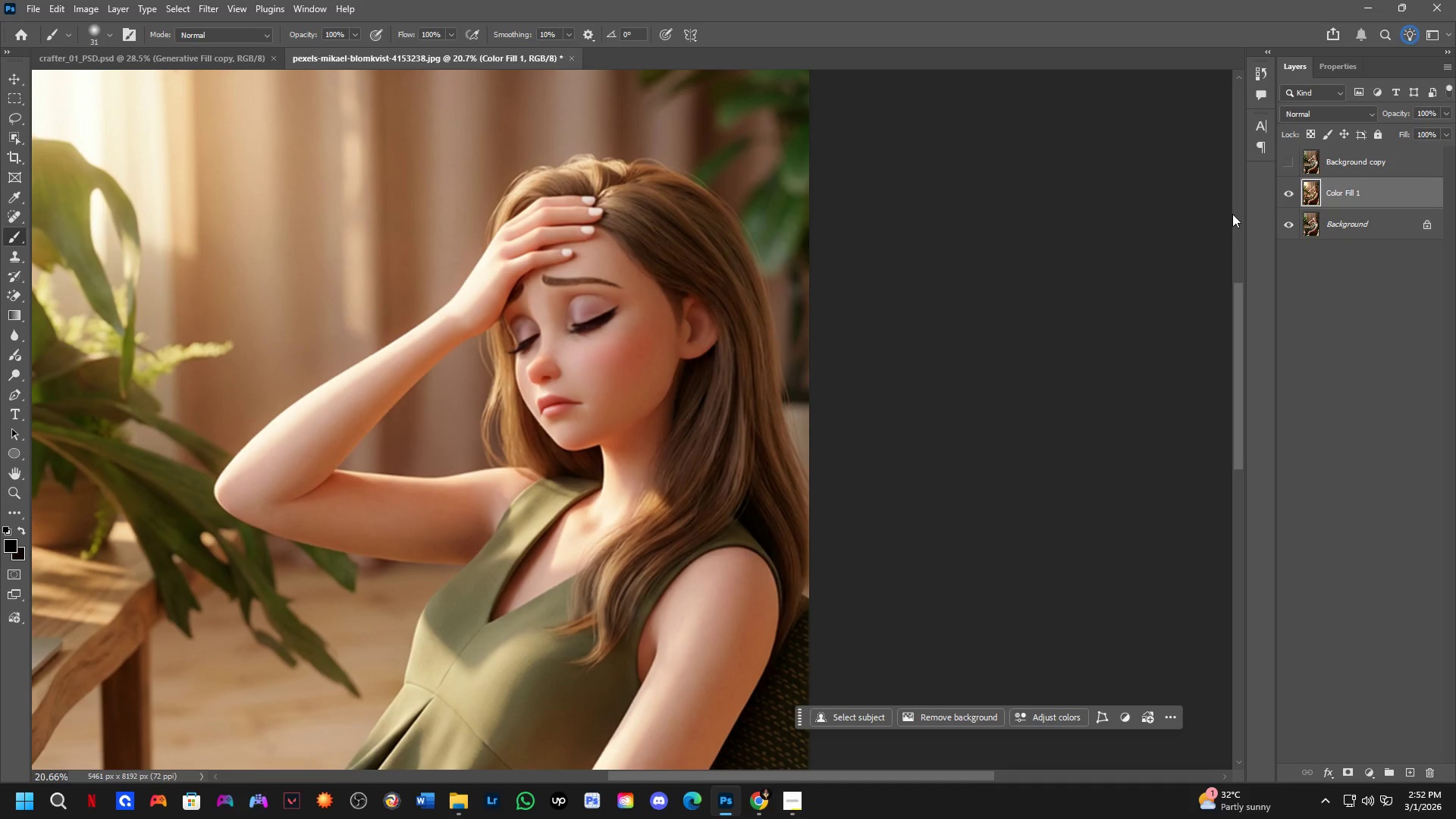 
scroll: coordinate [647, 436], scroll_direction: up, amount: 5.0
 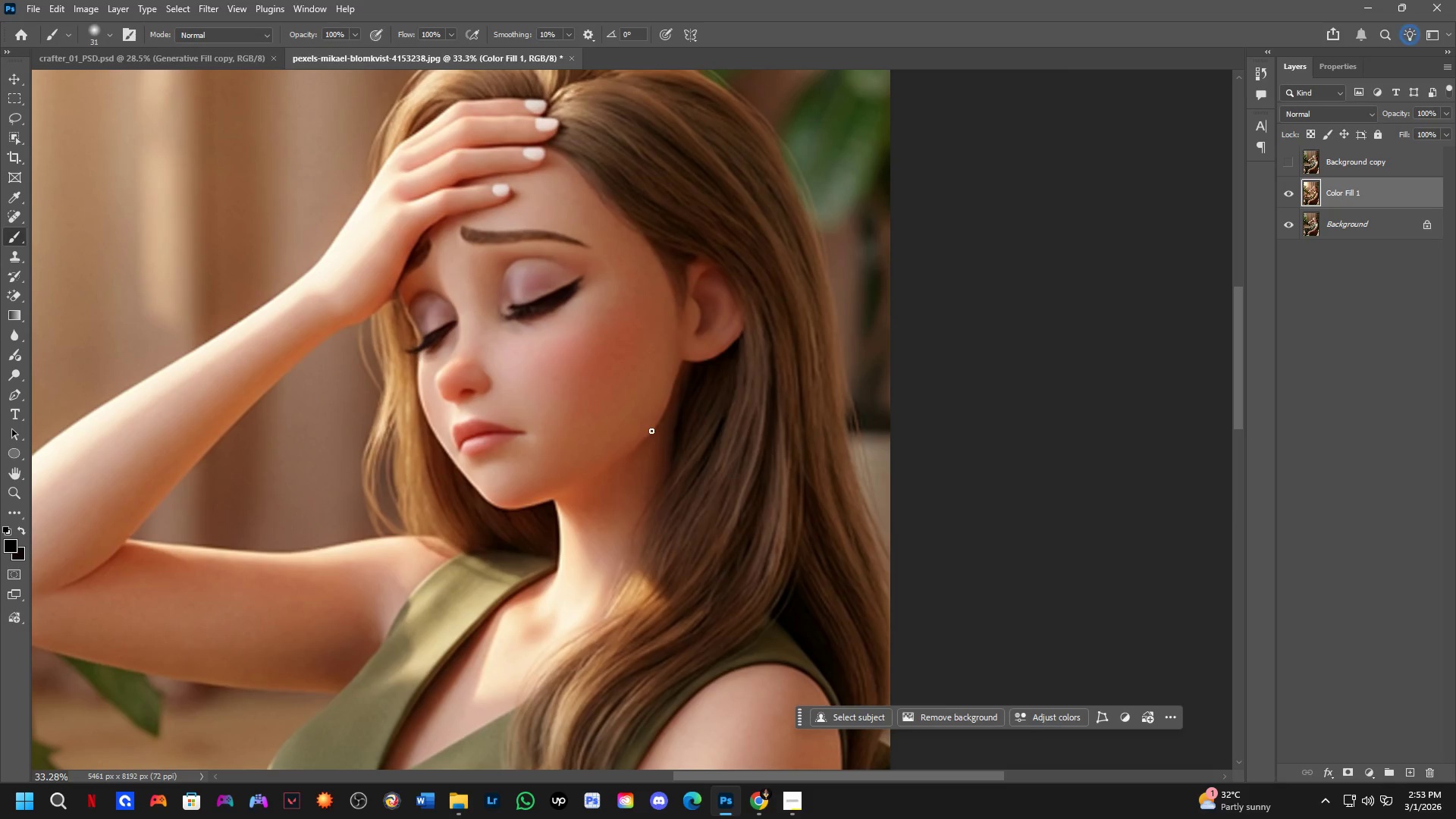 
key(Alt+AltLeft)
 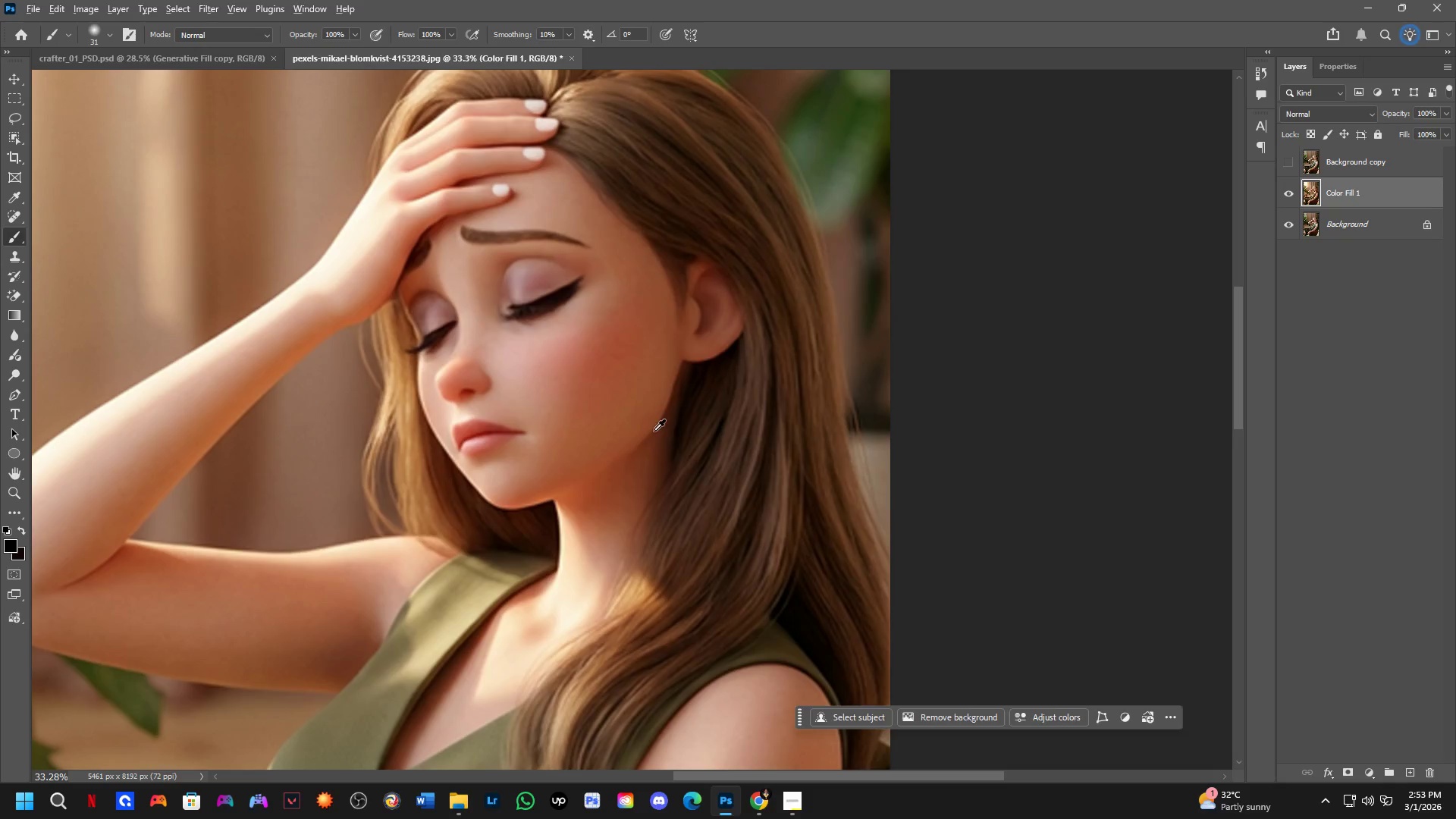 
key(Alt+Tab)